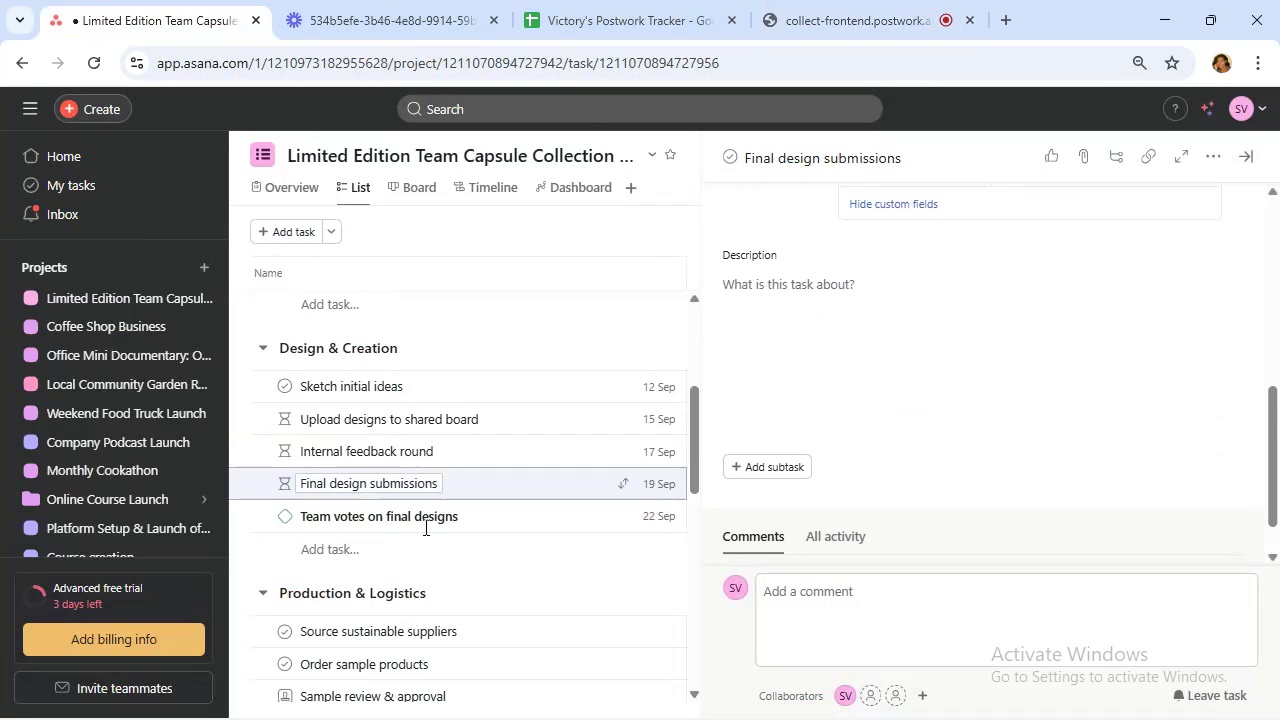 
left_click([536, 515])
 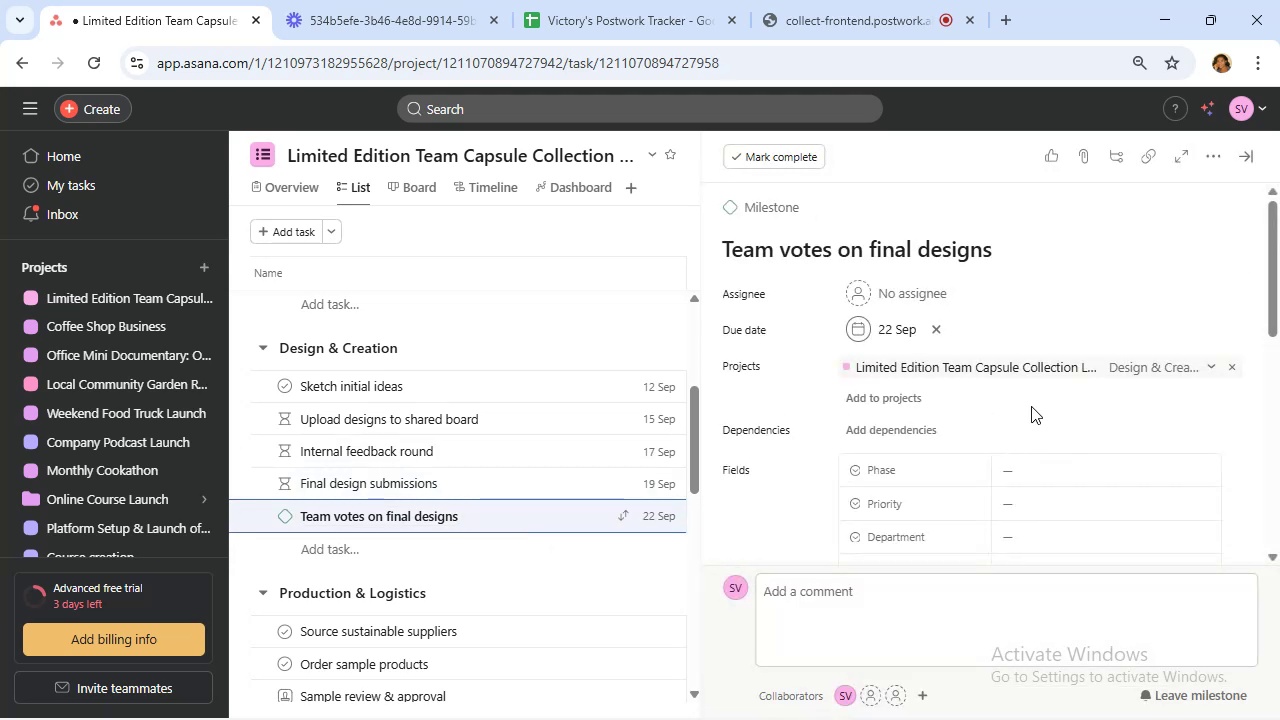 
scroll: coordinate [1060, 403], scroll_direction: down, amount: 4.0
 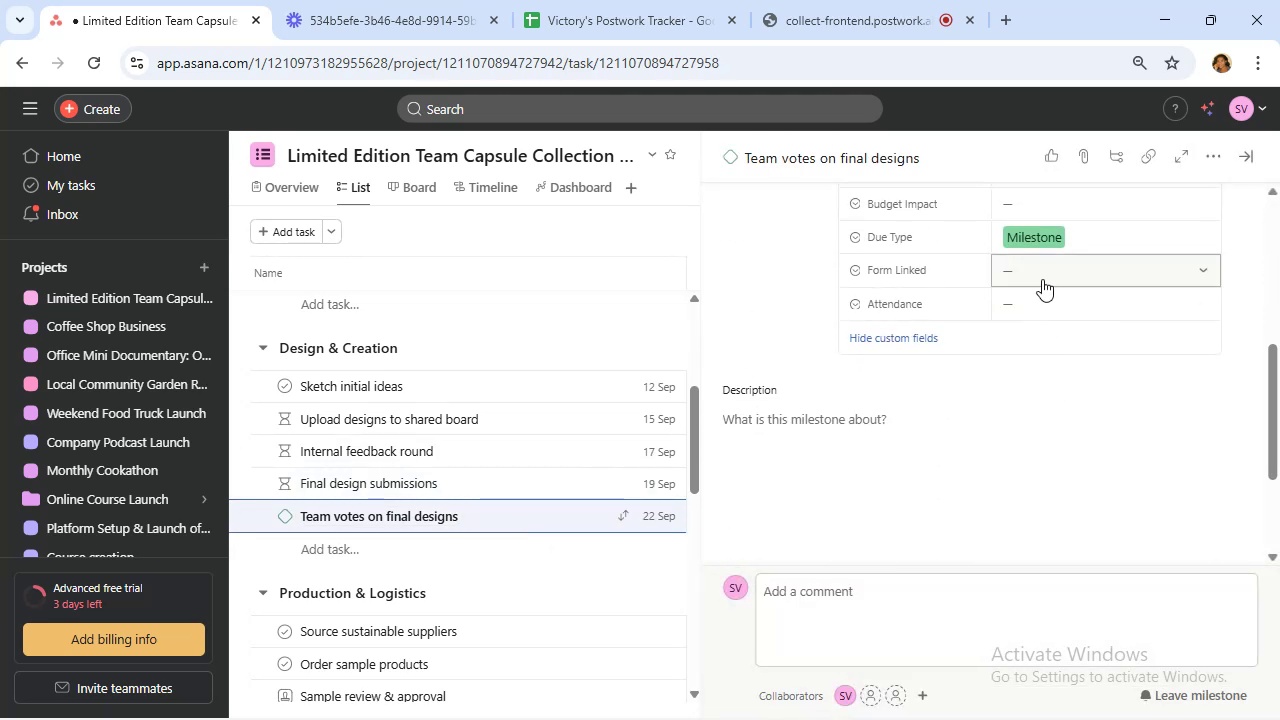 